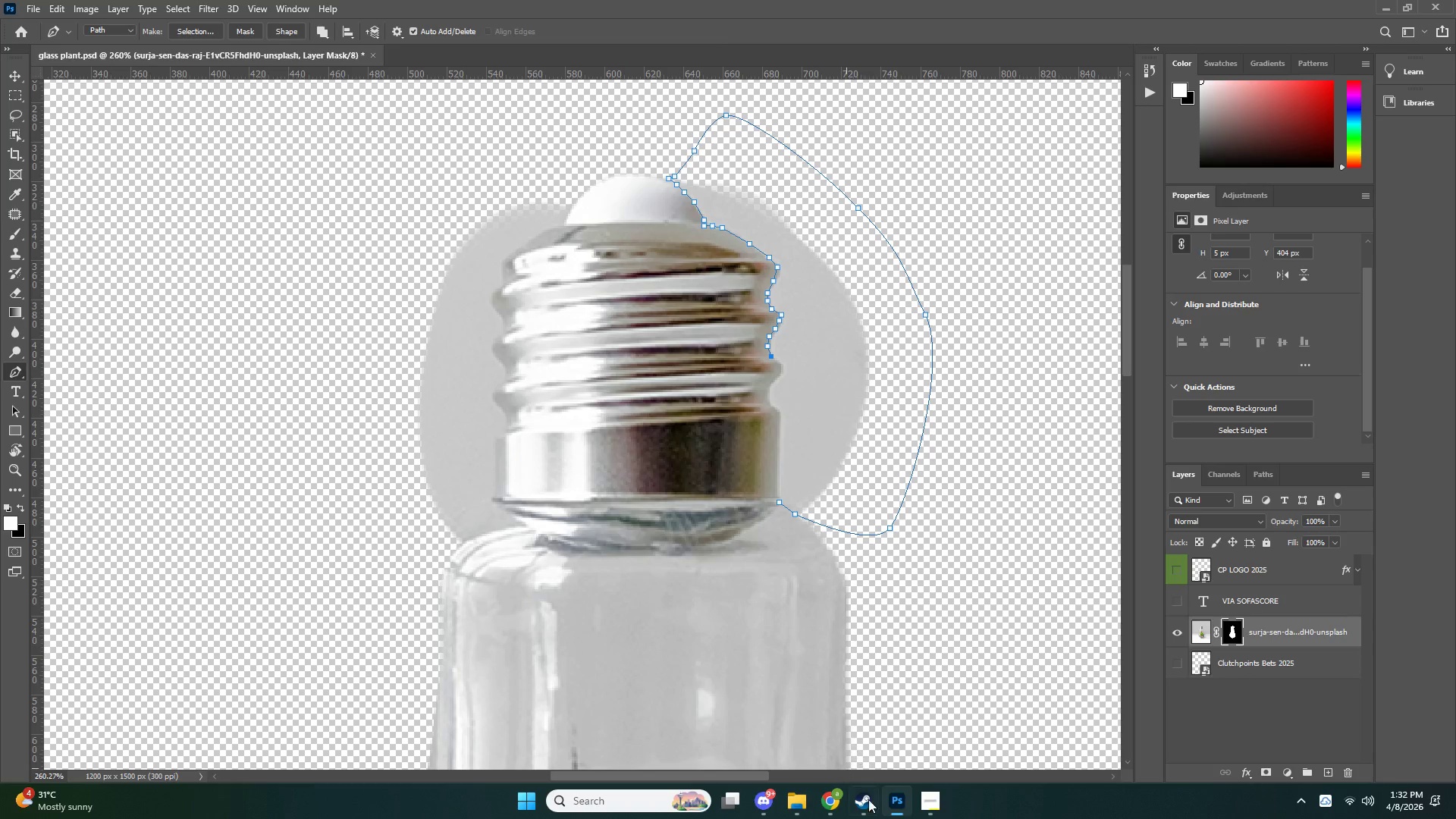 
left_click([915, 790])